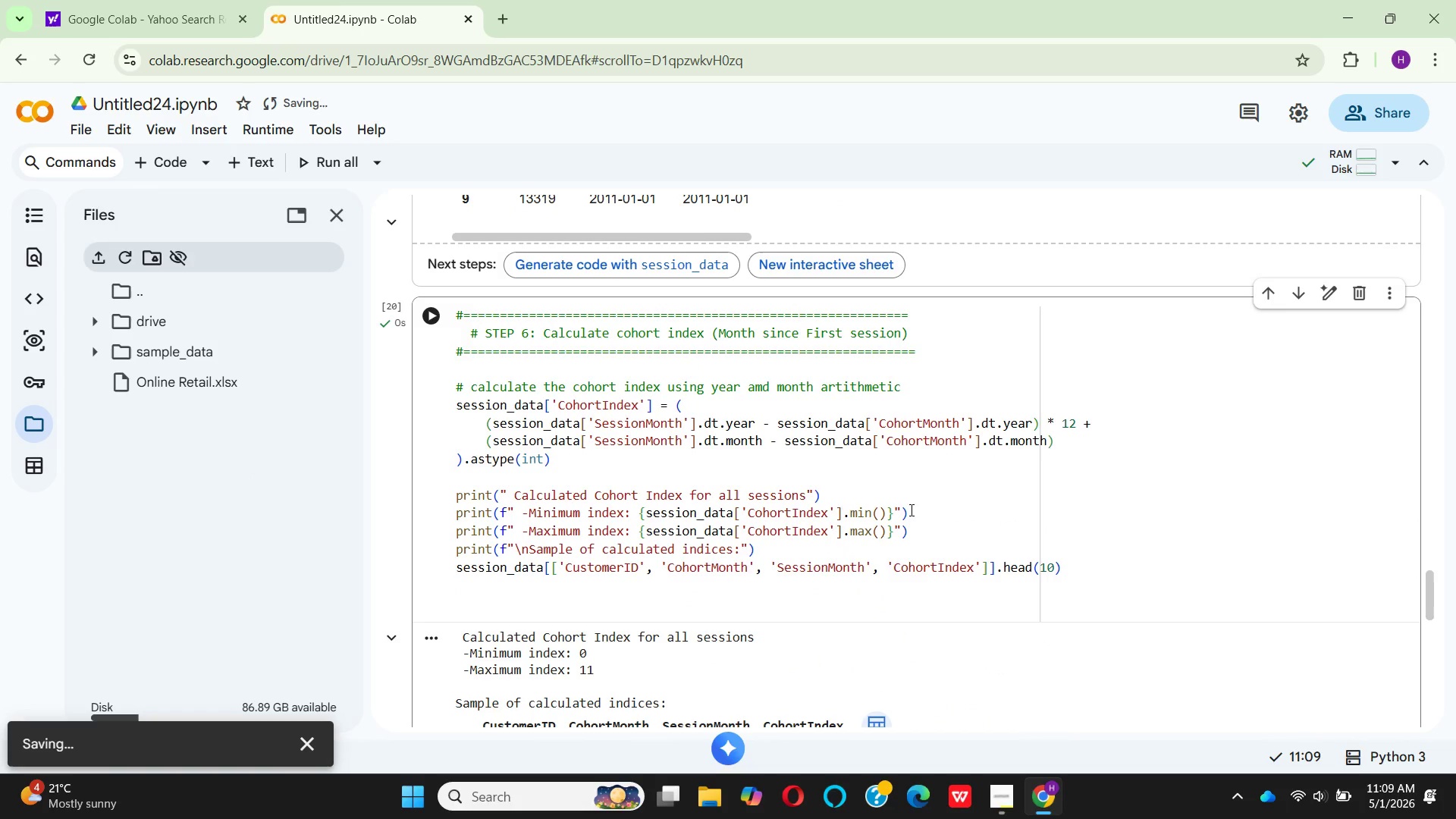 
scroll: coordinate [925, 533], scroll_direction: down, amount: 5.0
 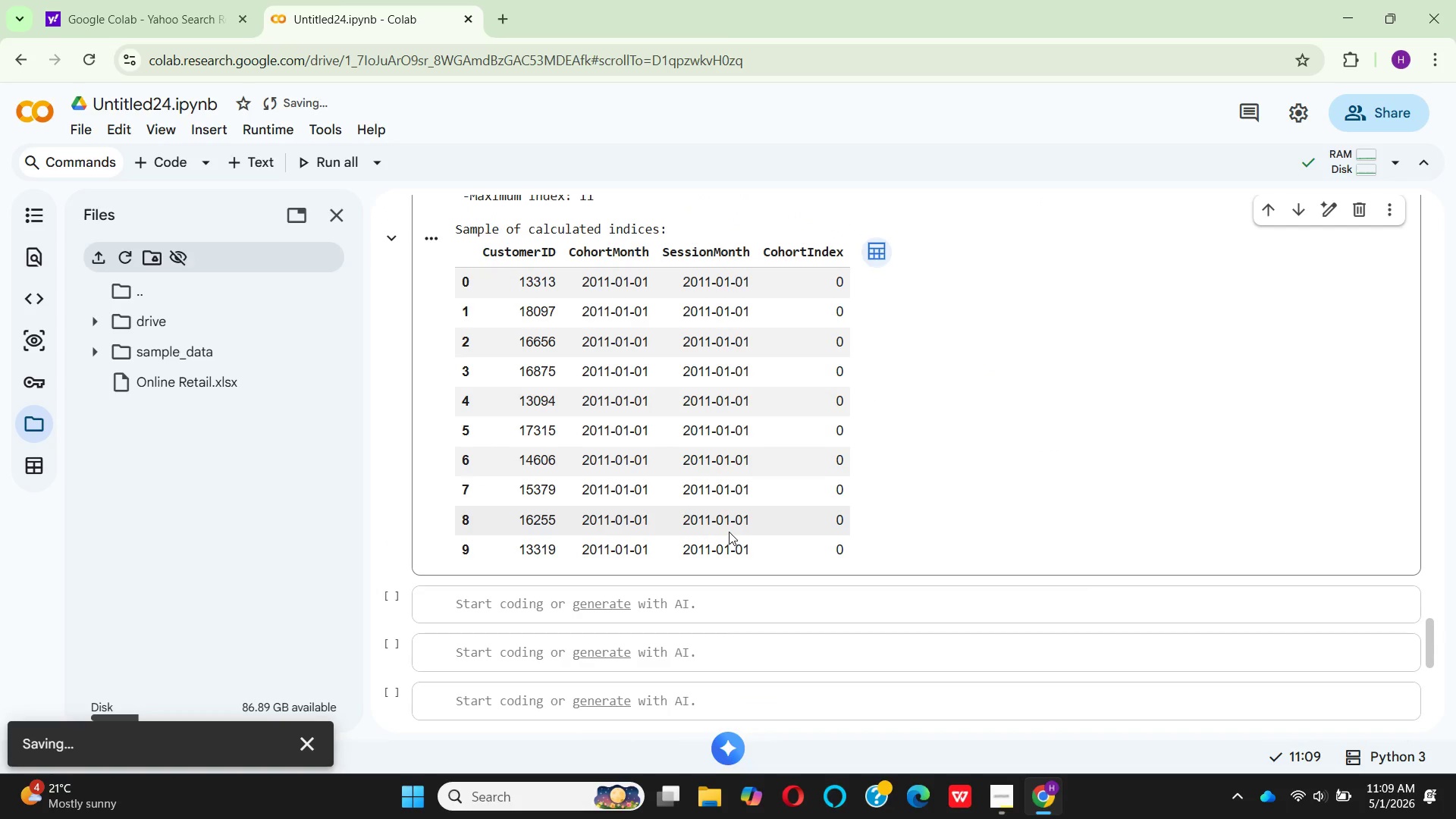 
scroll: coordinate [729, 532], scroll_direction: up, amount: 2.0
 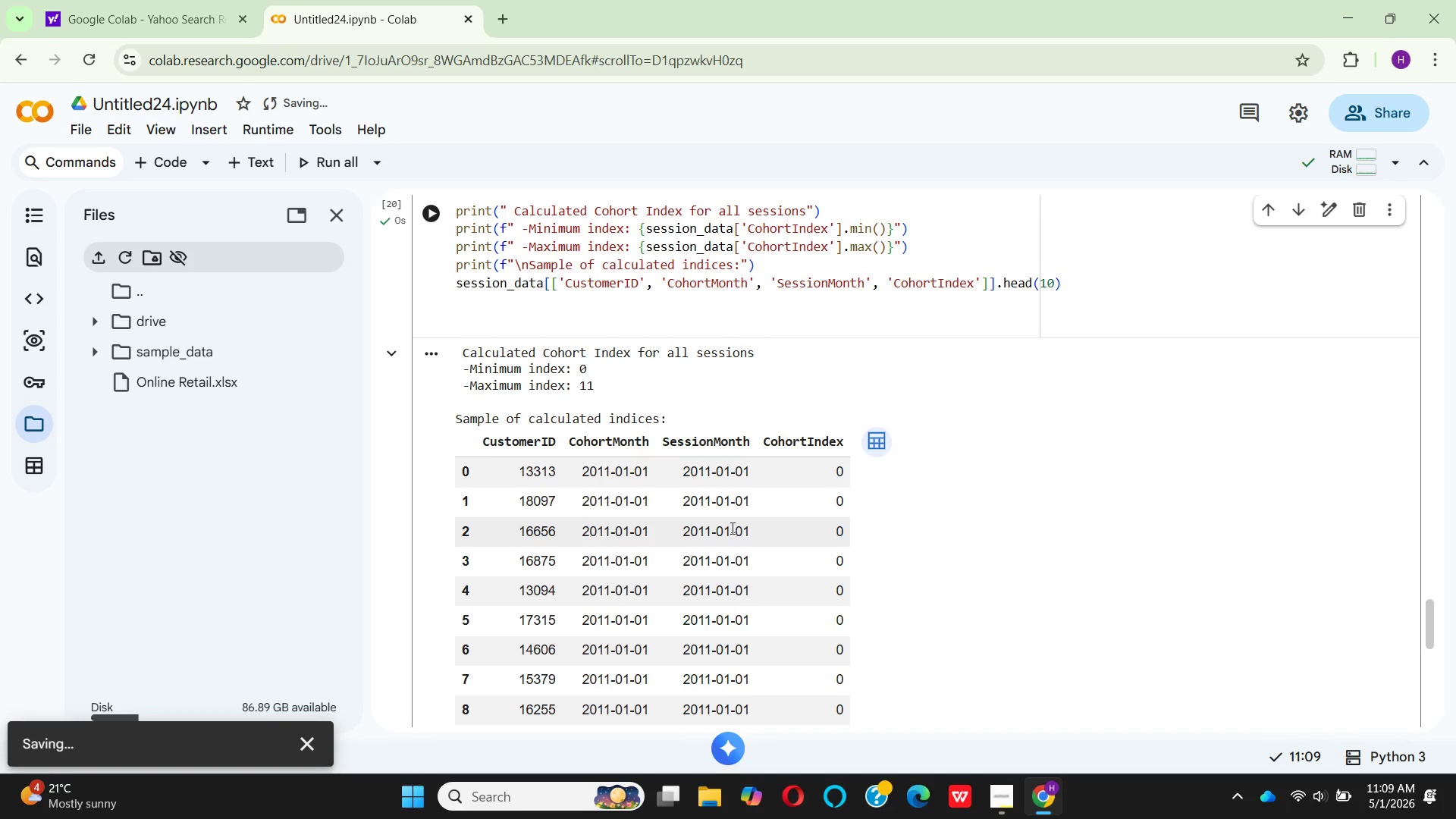 
wait(7.92)
 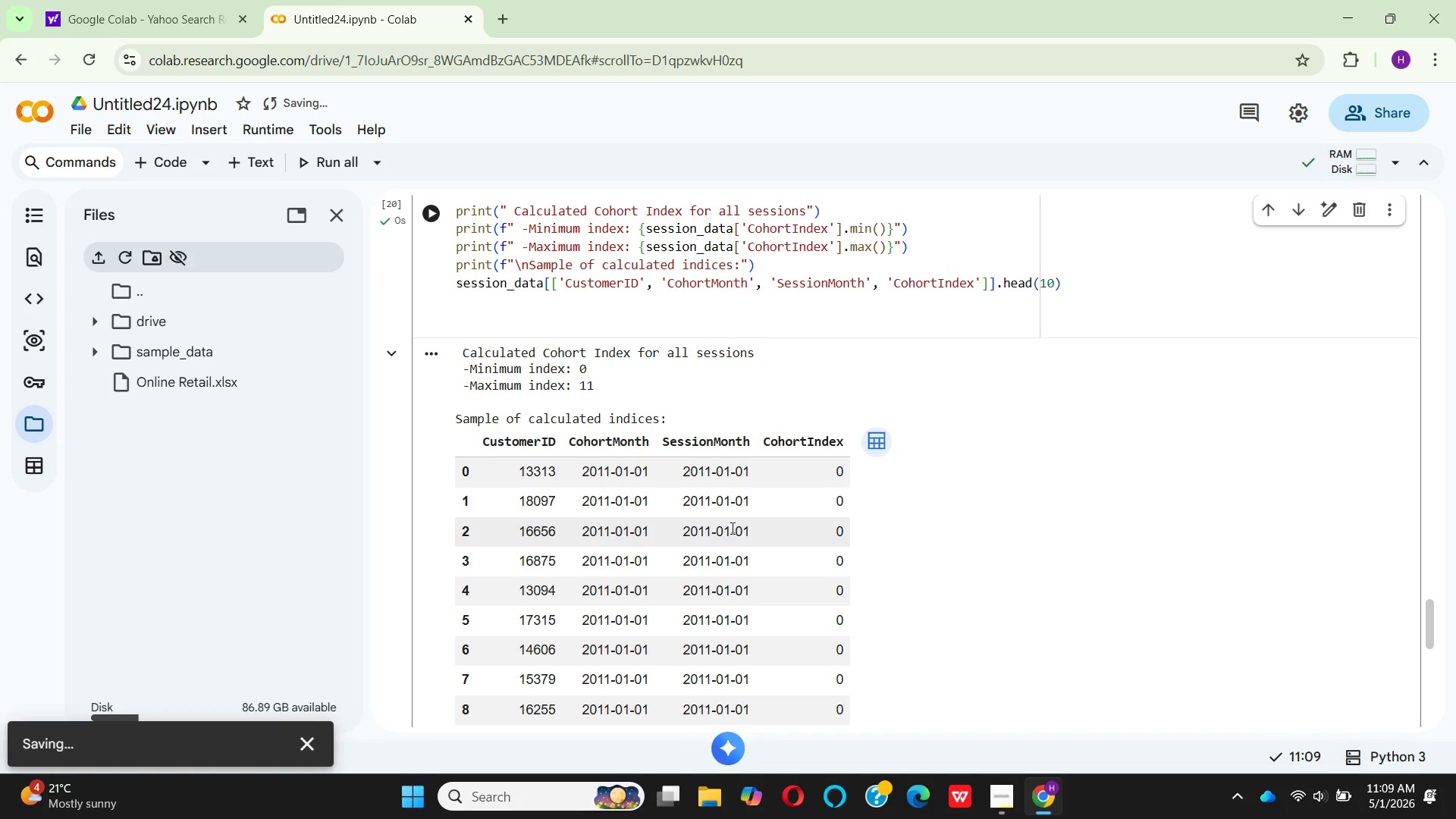 
left_click([882, 500])
 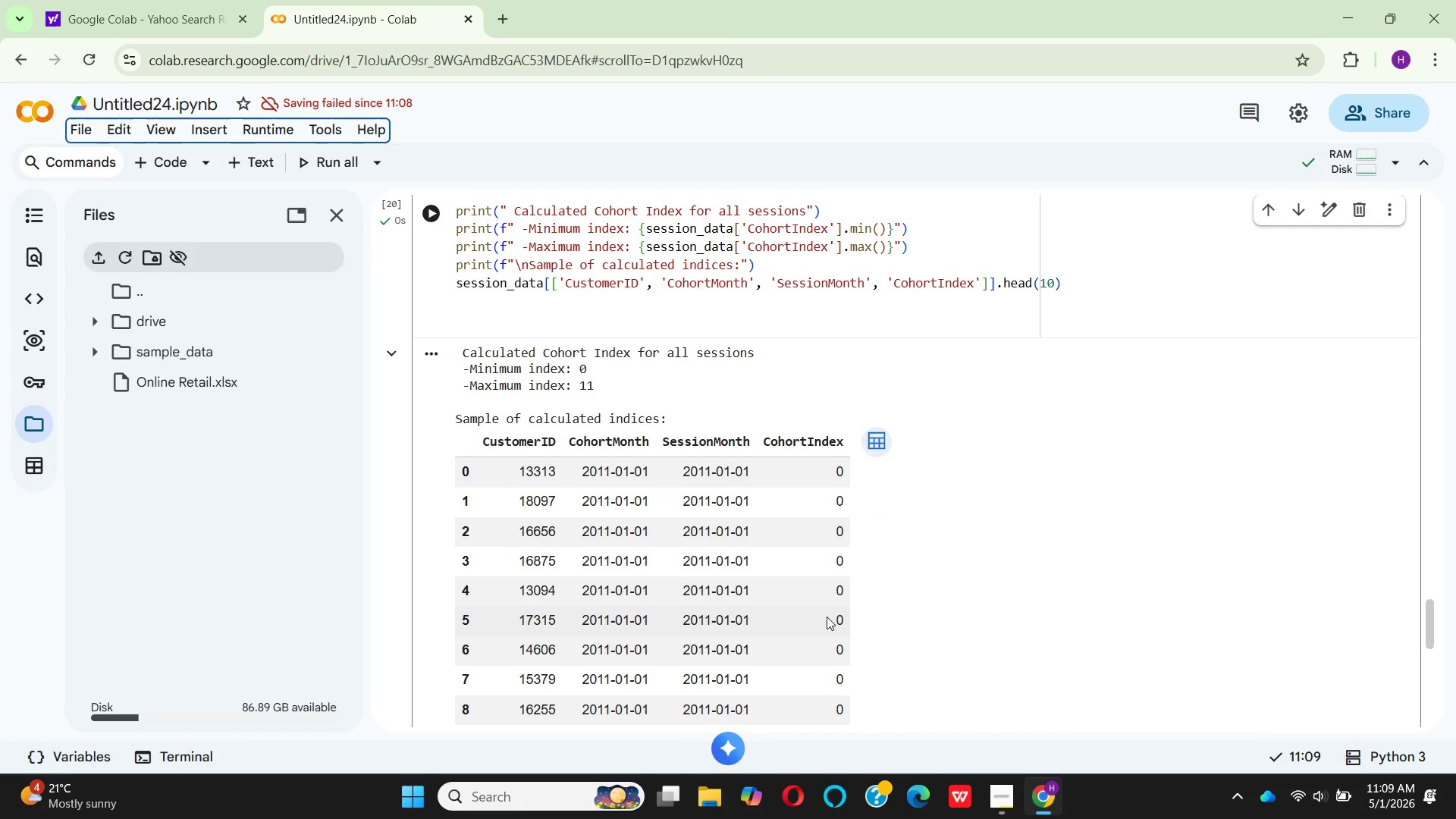 
scroll: coordinate [825, 610], scroll_direction: down, amount: 3.0
 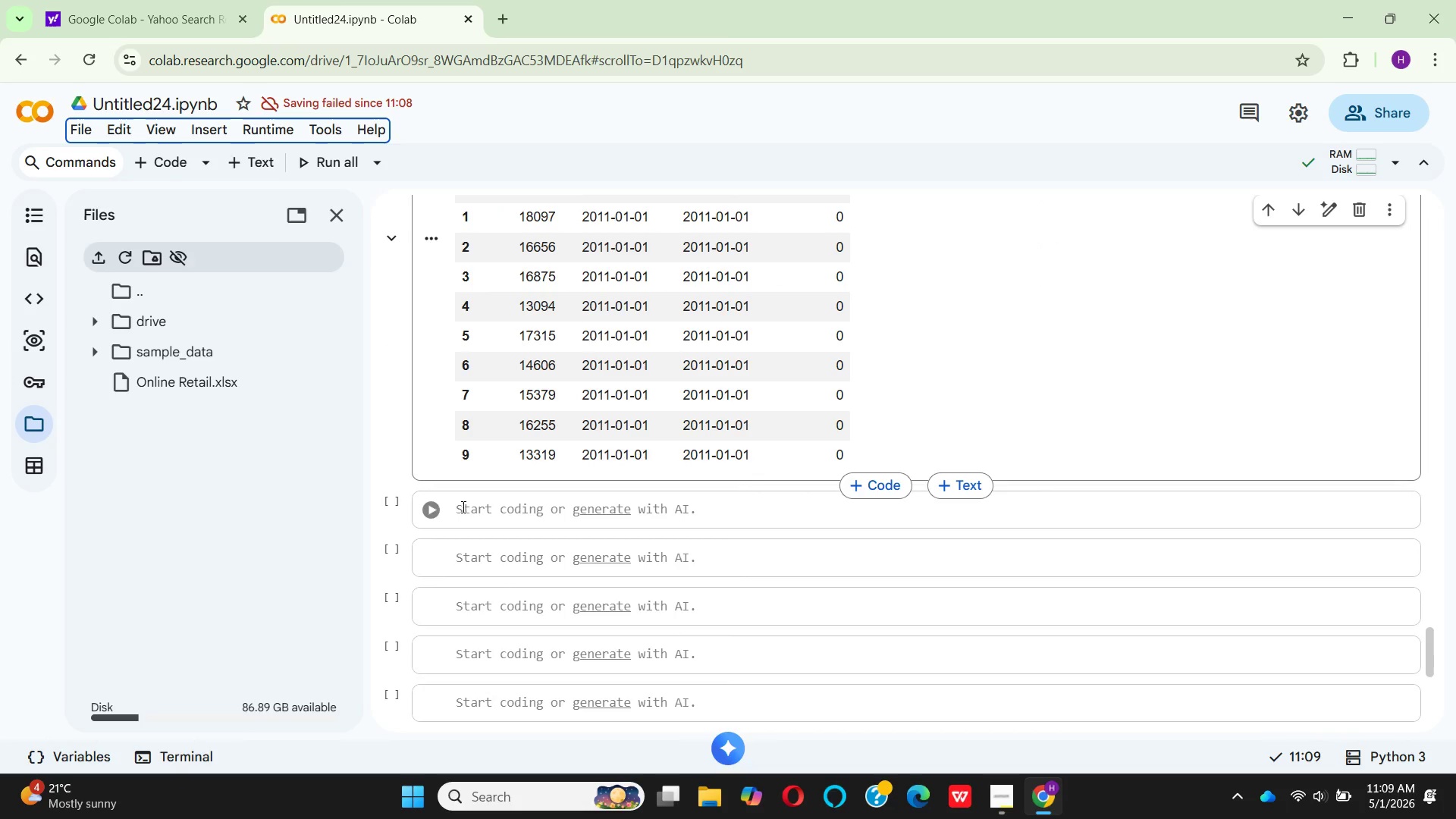 
left_click([464, 507])
 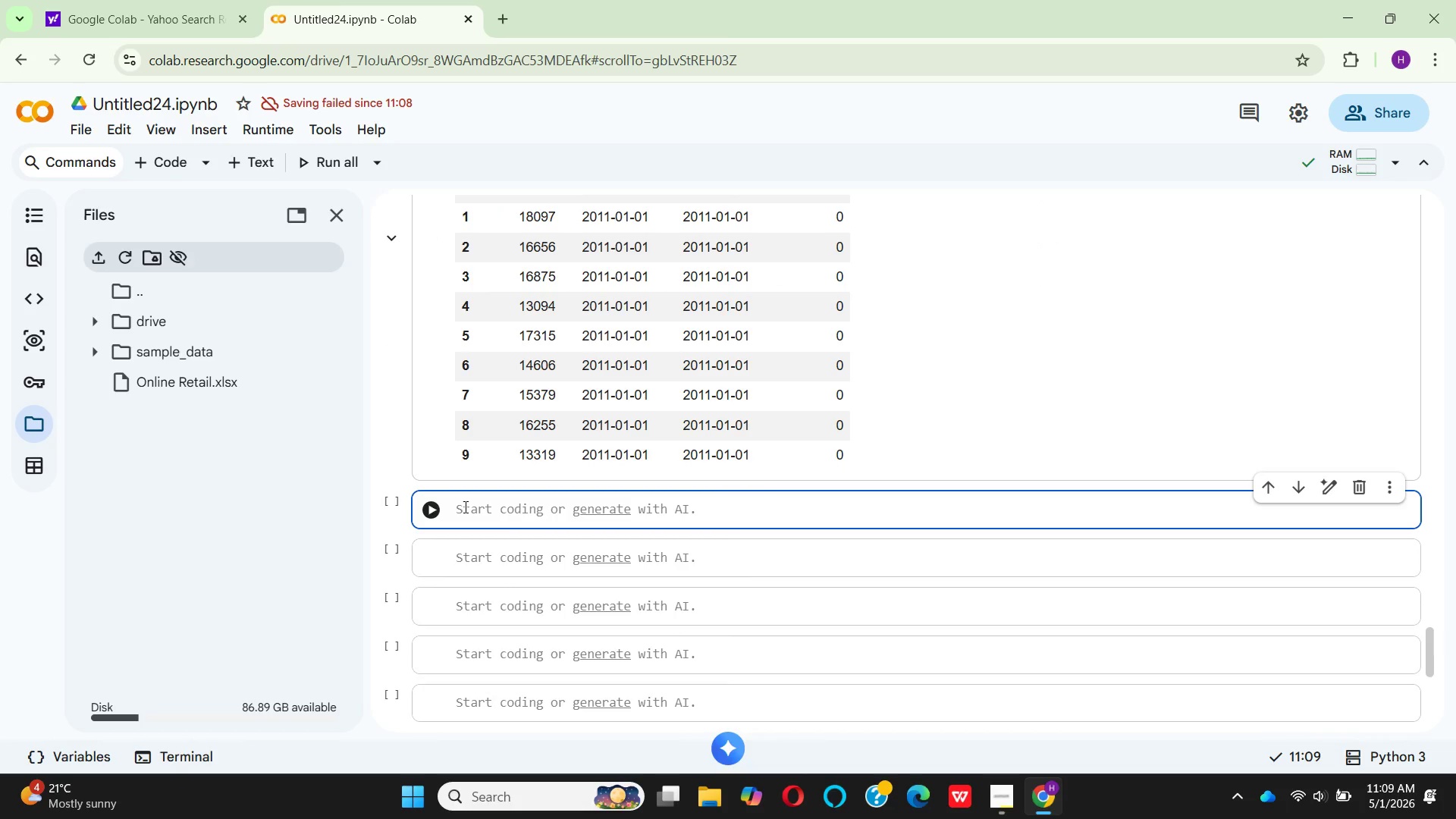 
key(Shift+3)
 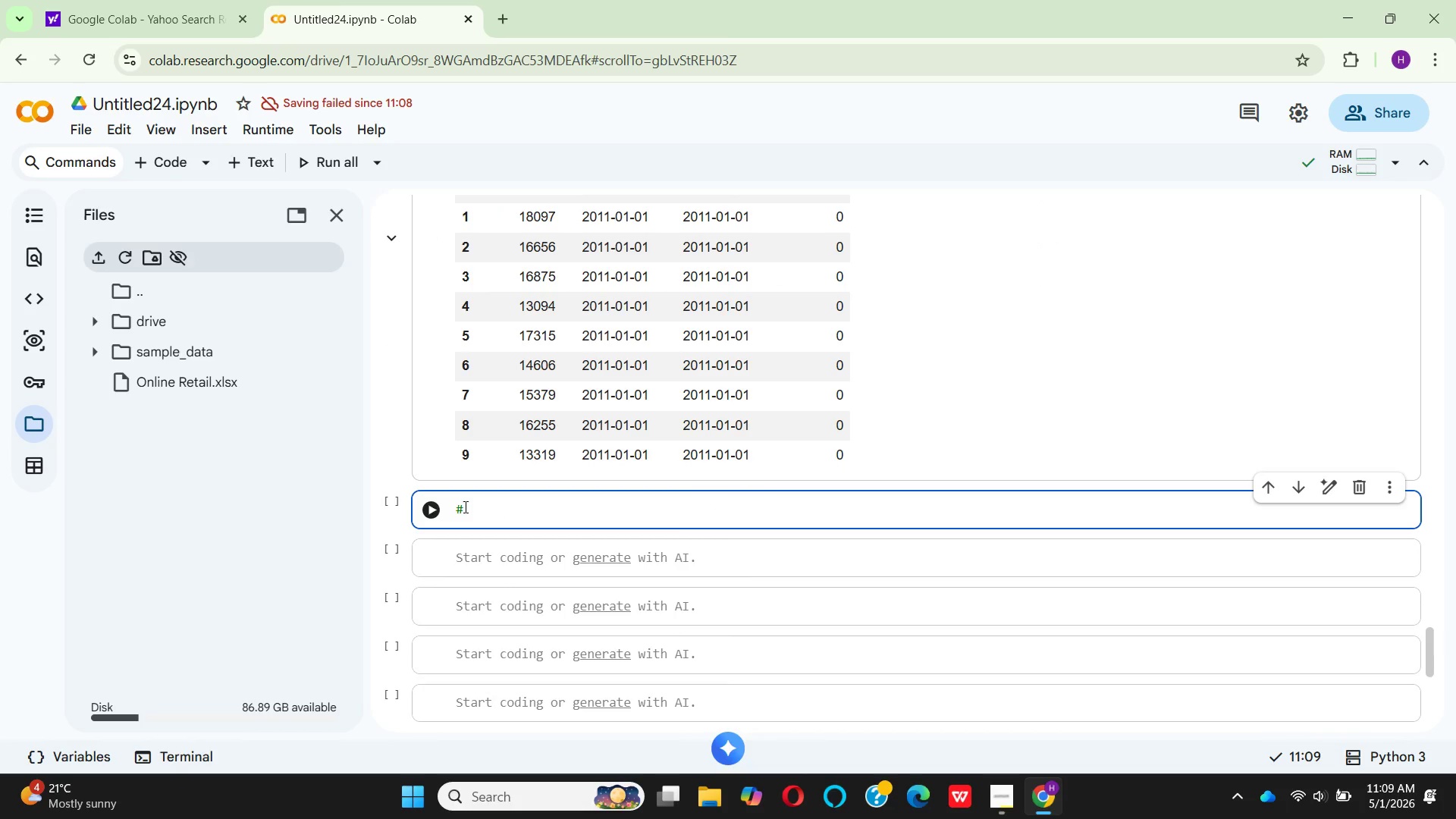 
hold_key(key=Equal, duration=1.5)
 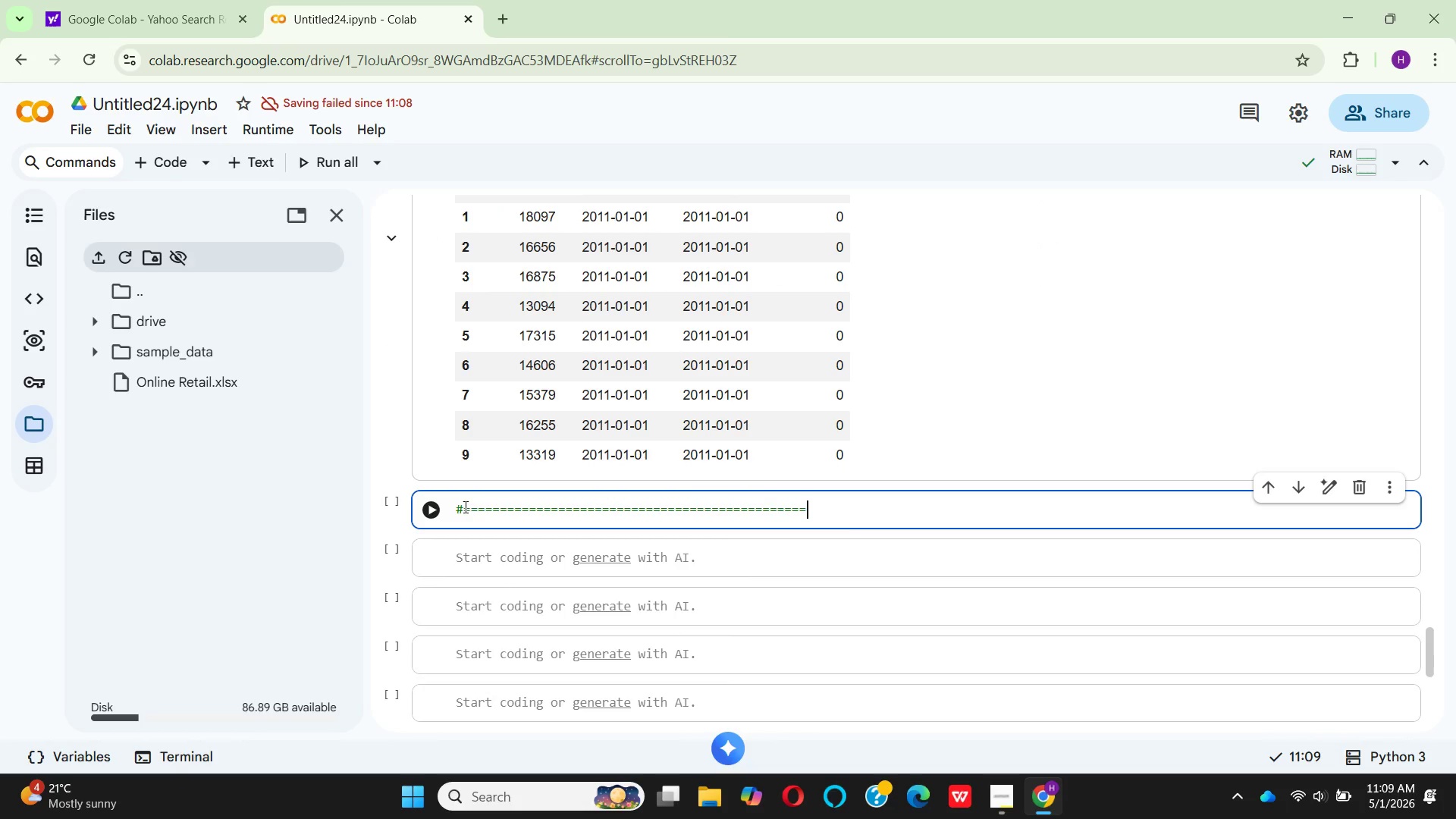 
hold_key(key=Equal, duration=0.58)
 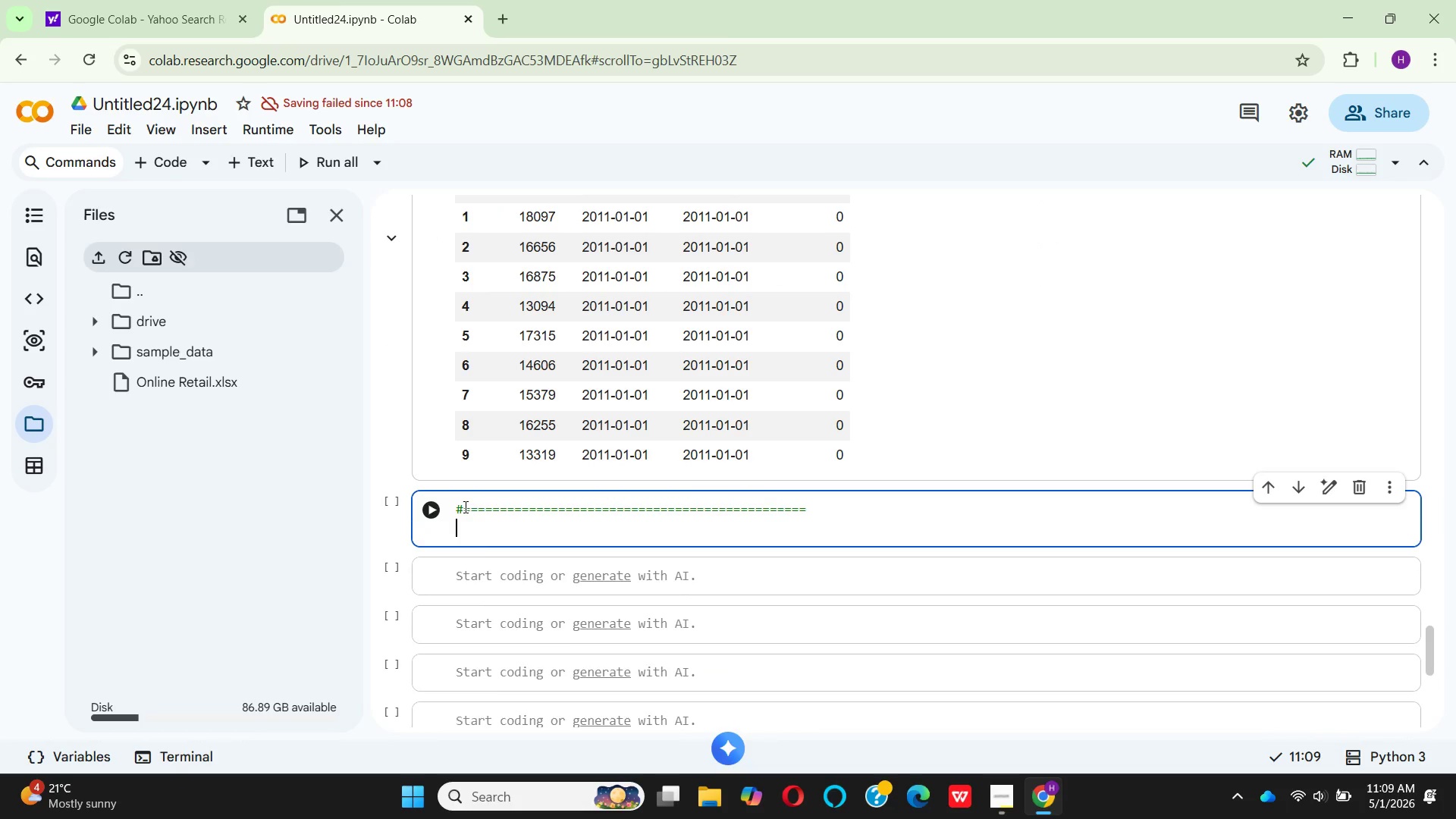 
key(Enter)
 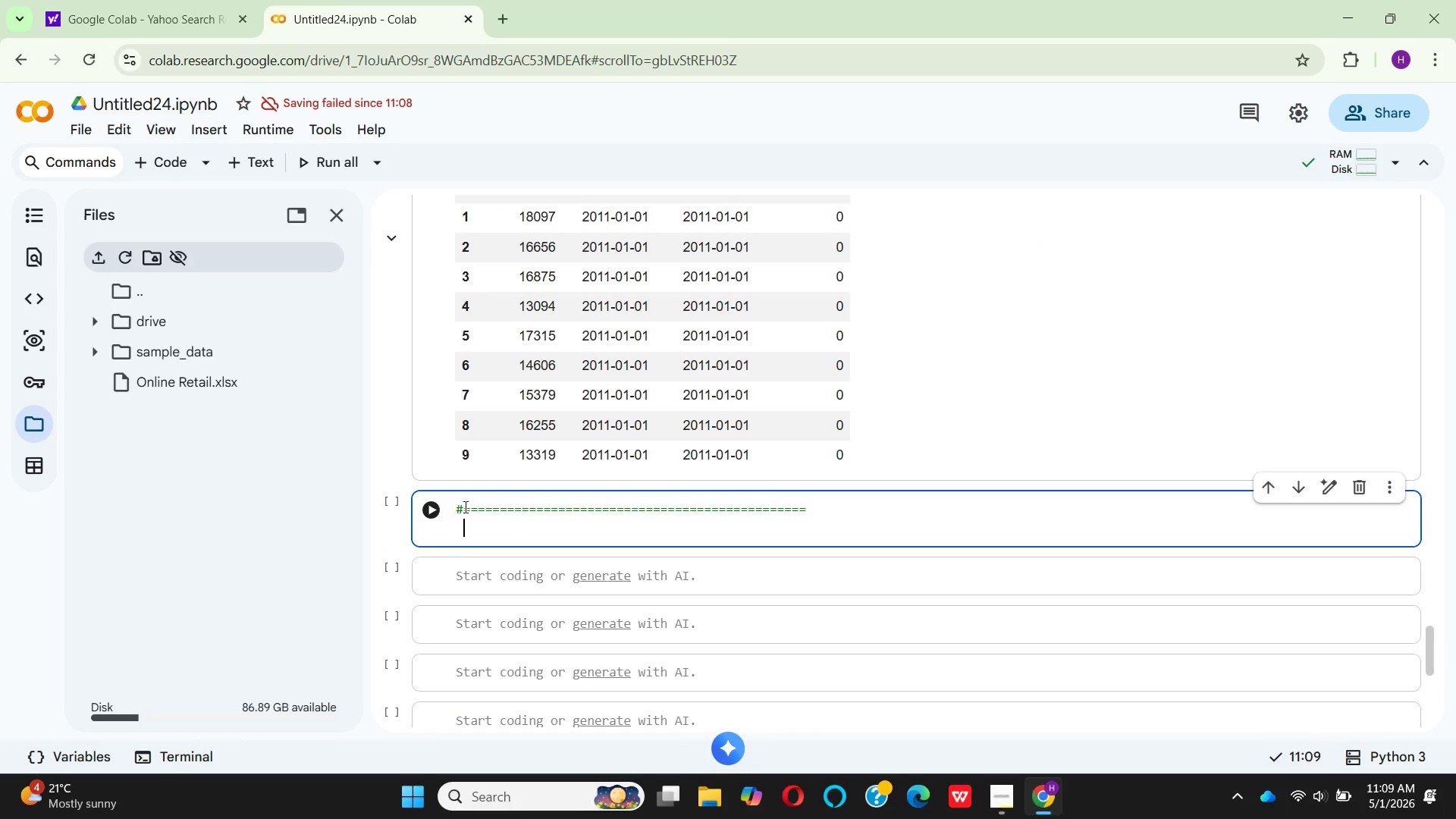 
key(Space)
 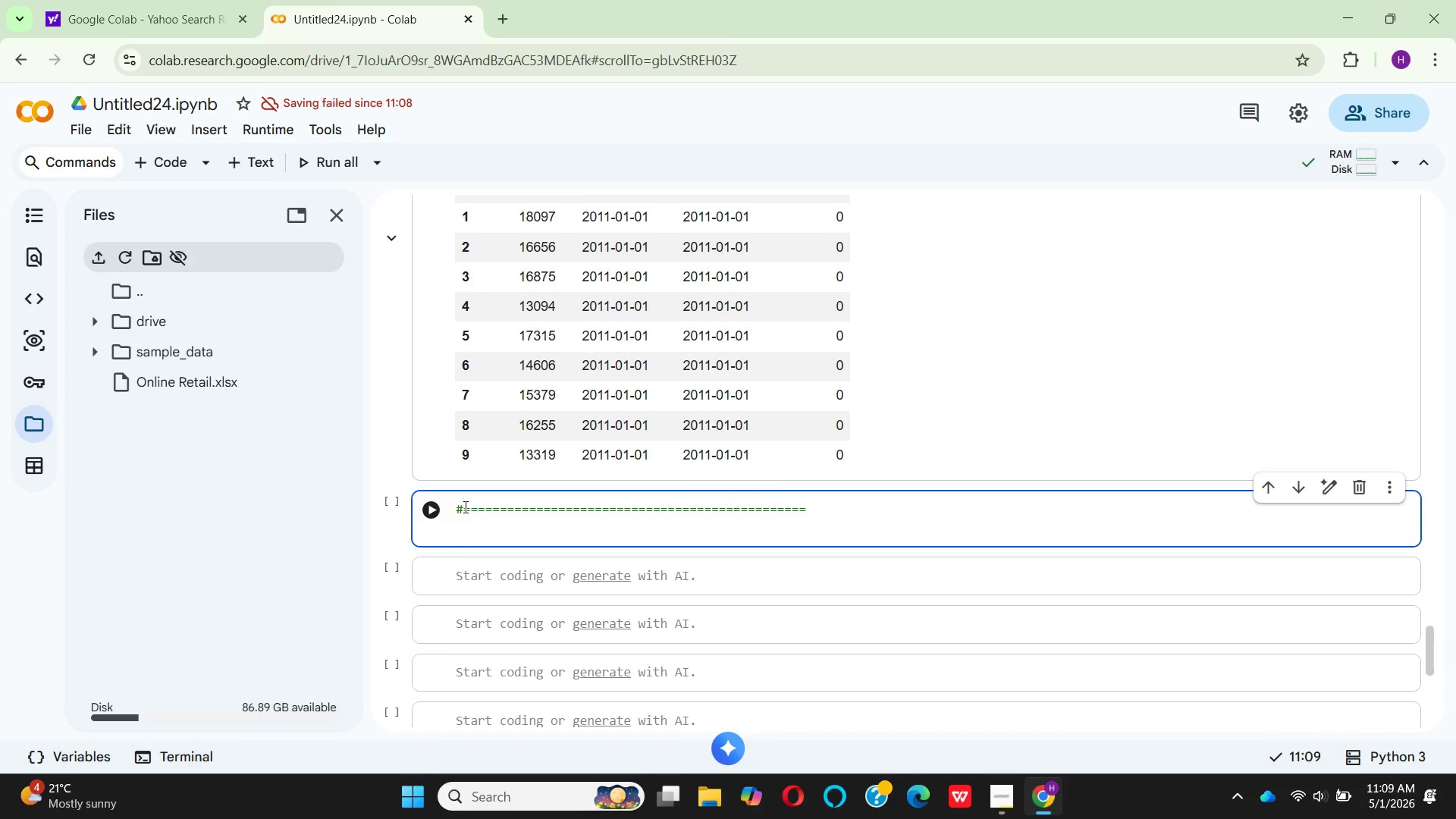 
key(Space)
 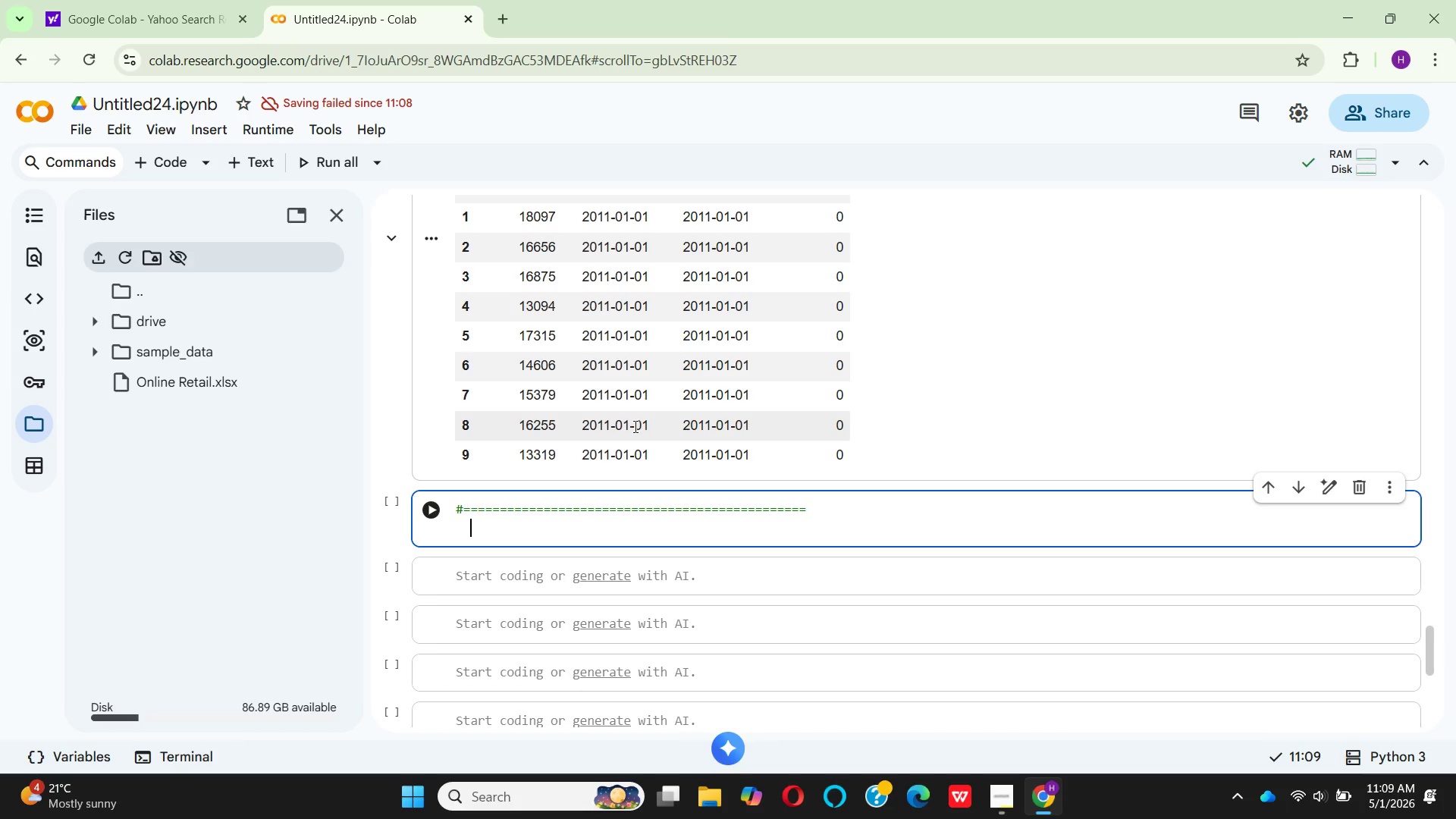 
scroll: coordinate [529, 457], scroll_direction: up, amount: 13.0
 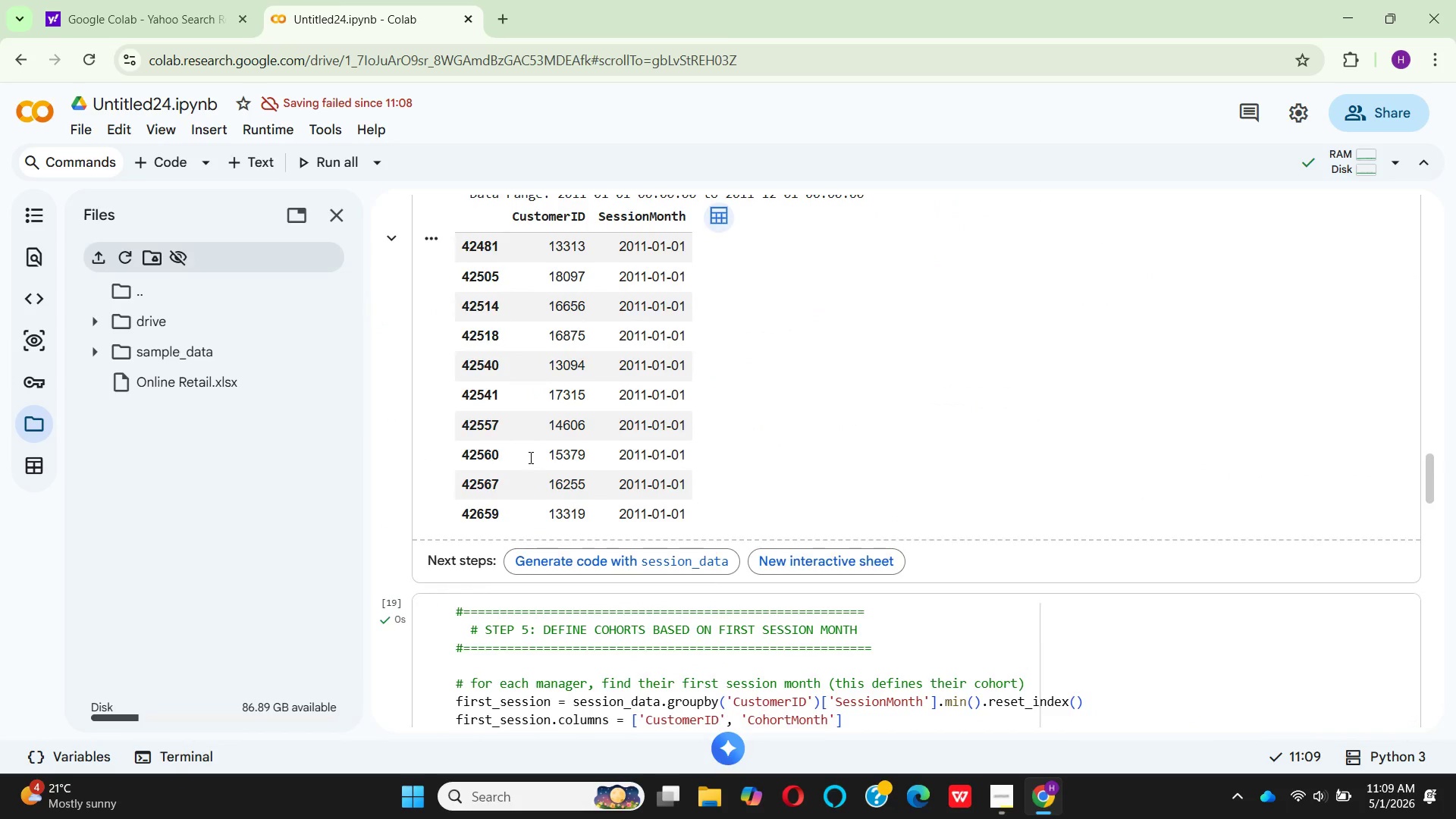 
scroll: coordinate [524, 482], scroll_direction: down, amount: 19.0
 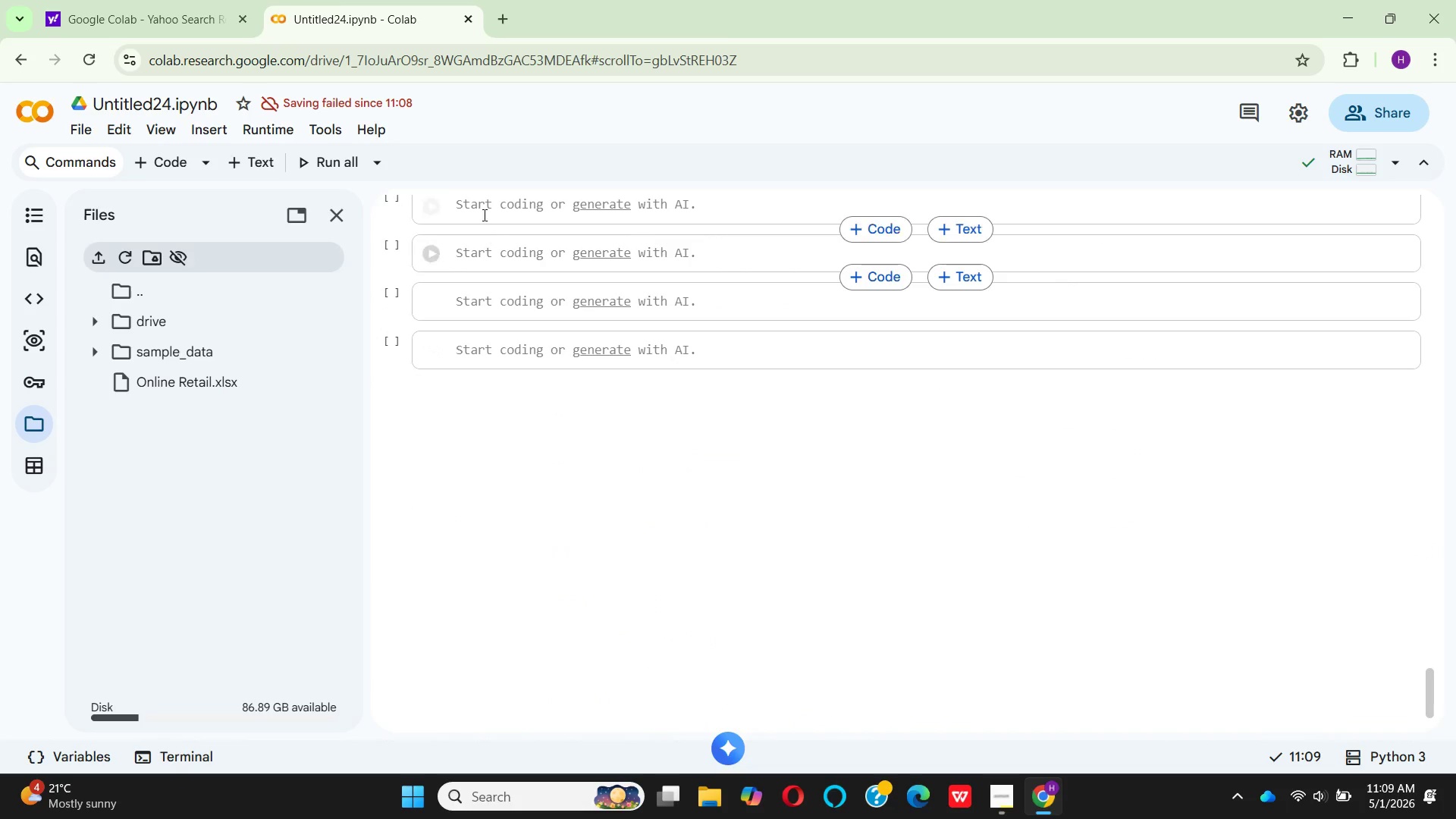 
scroll: coordinate [505, 239], scroll_direction: up, amount: 3.0
 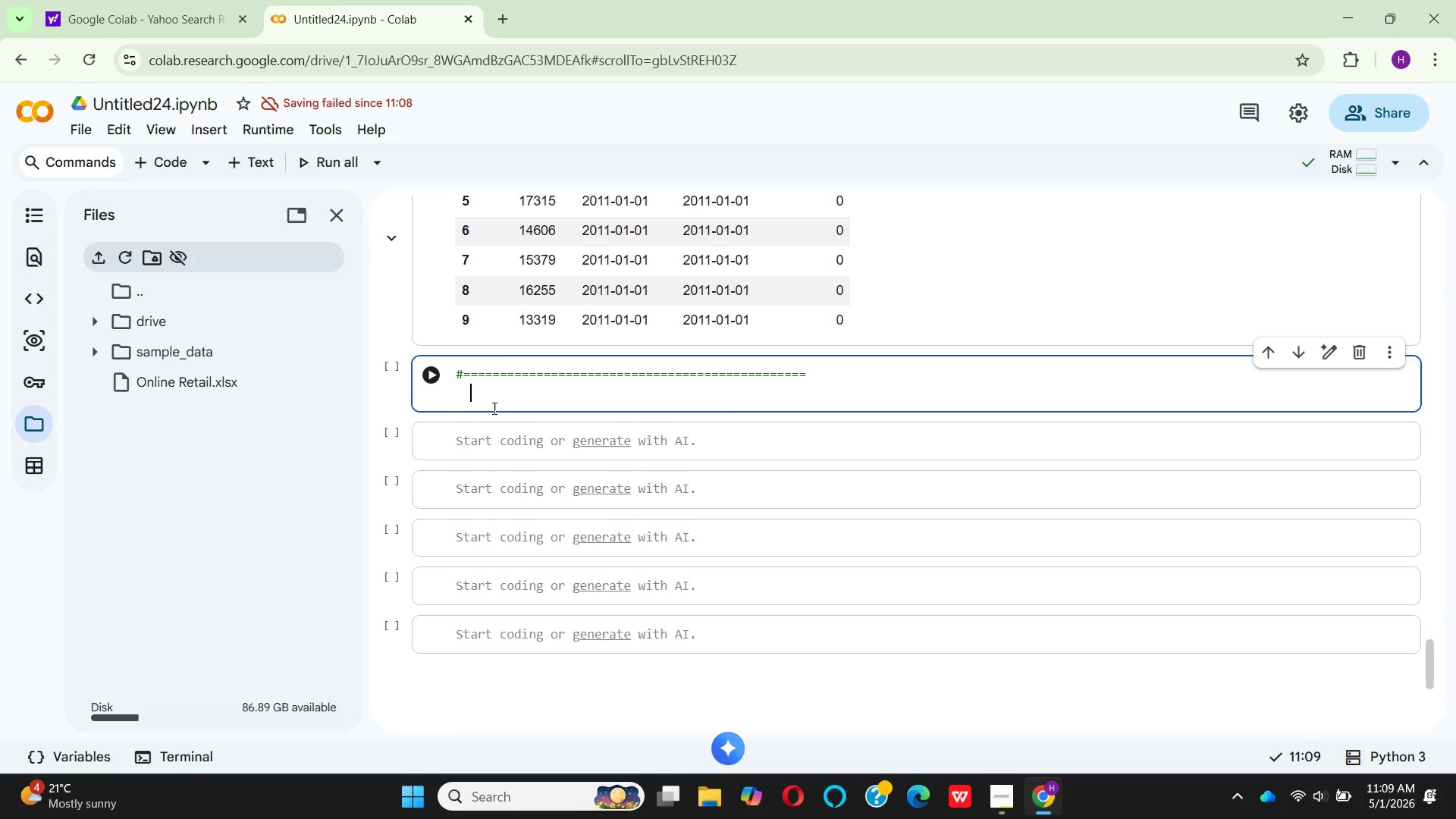 
type(# STEP 7: )
 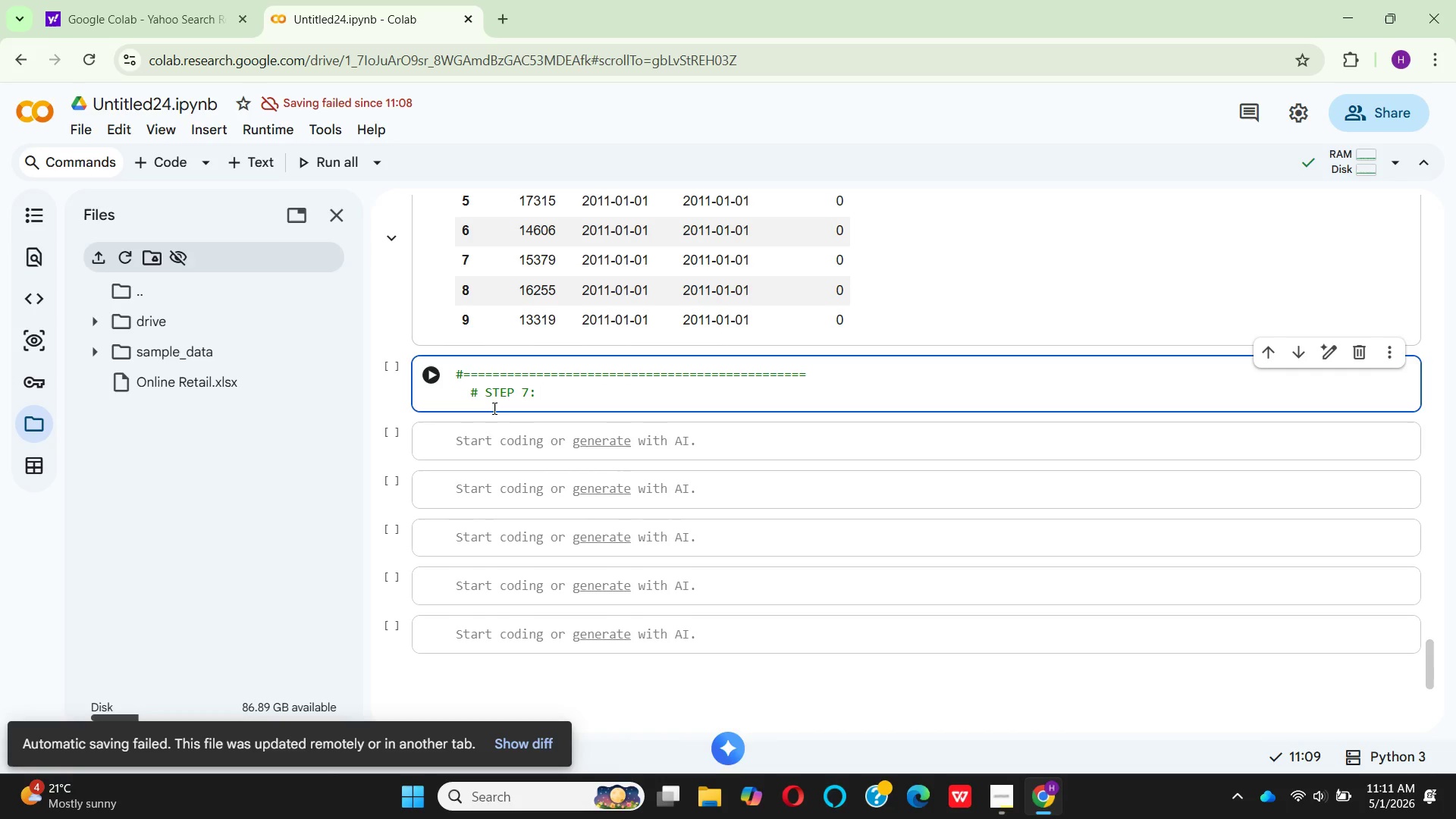 
wait(72.44)
 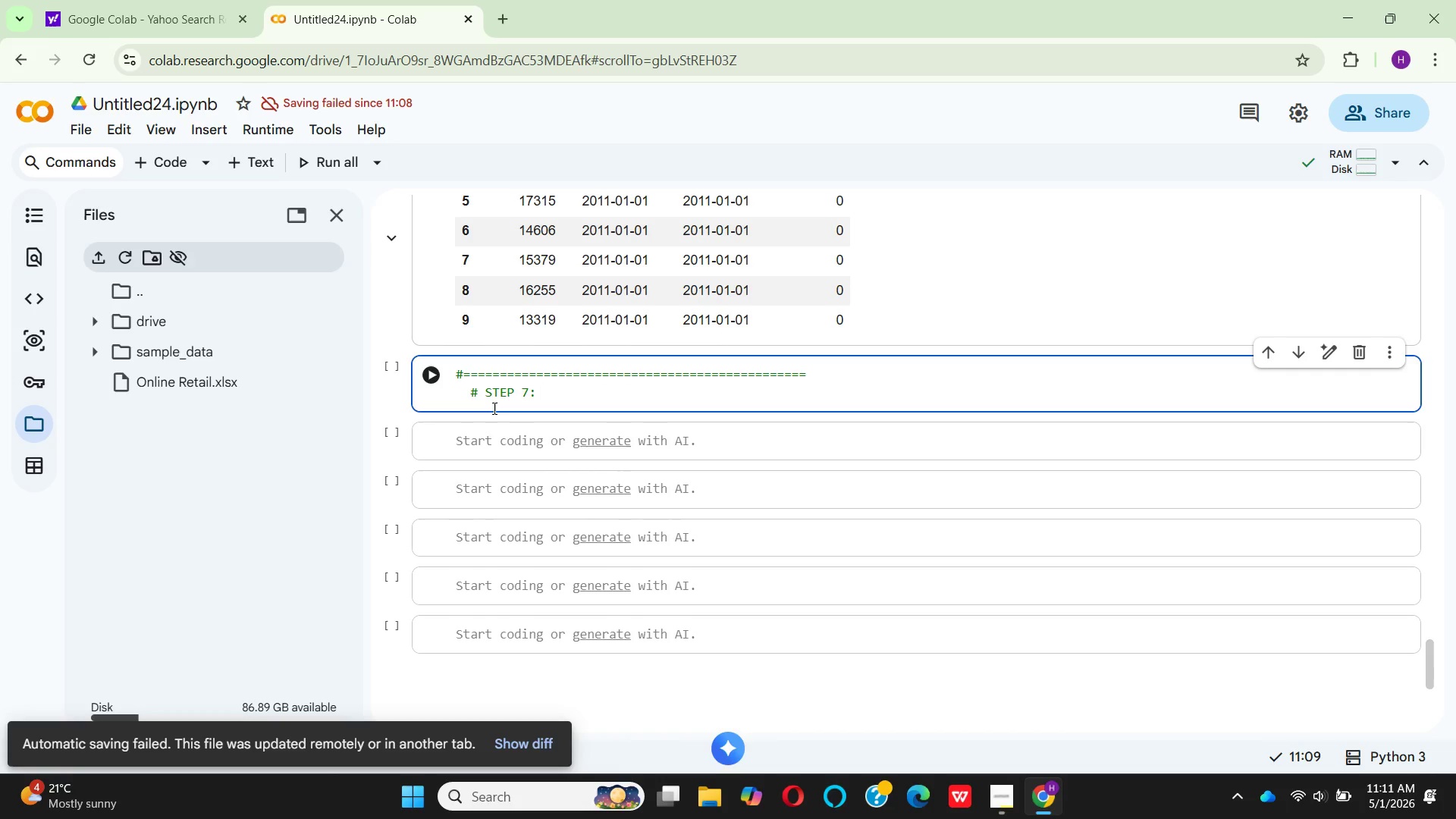 
left_click_drag(start_coordinate=[1015, 794], to_coordinate=[1011, 791])
 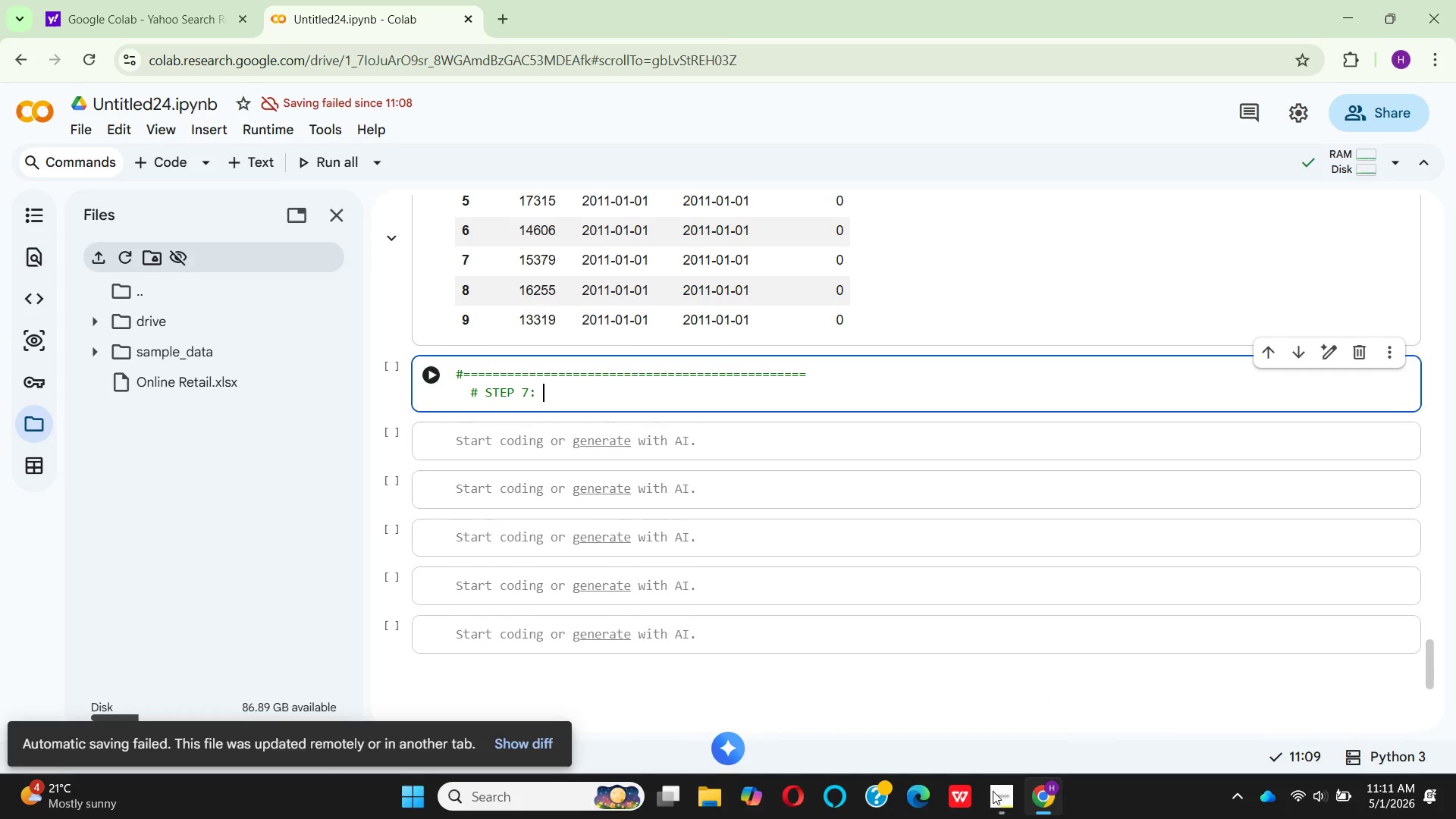 
left_click([991, 792])